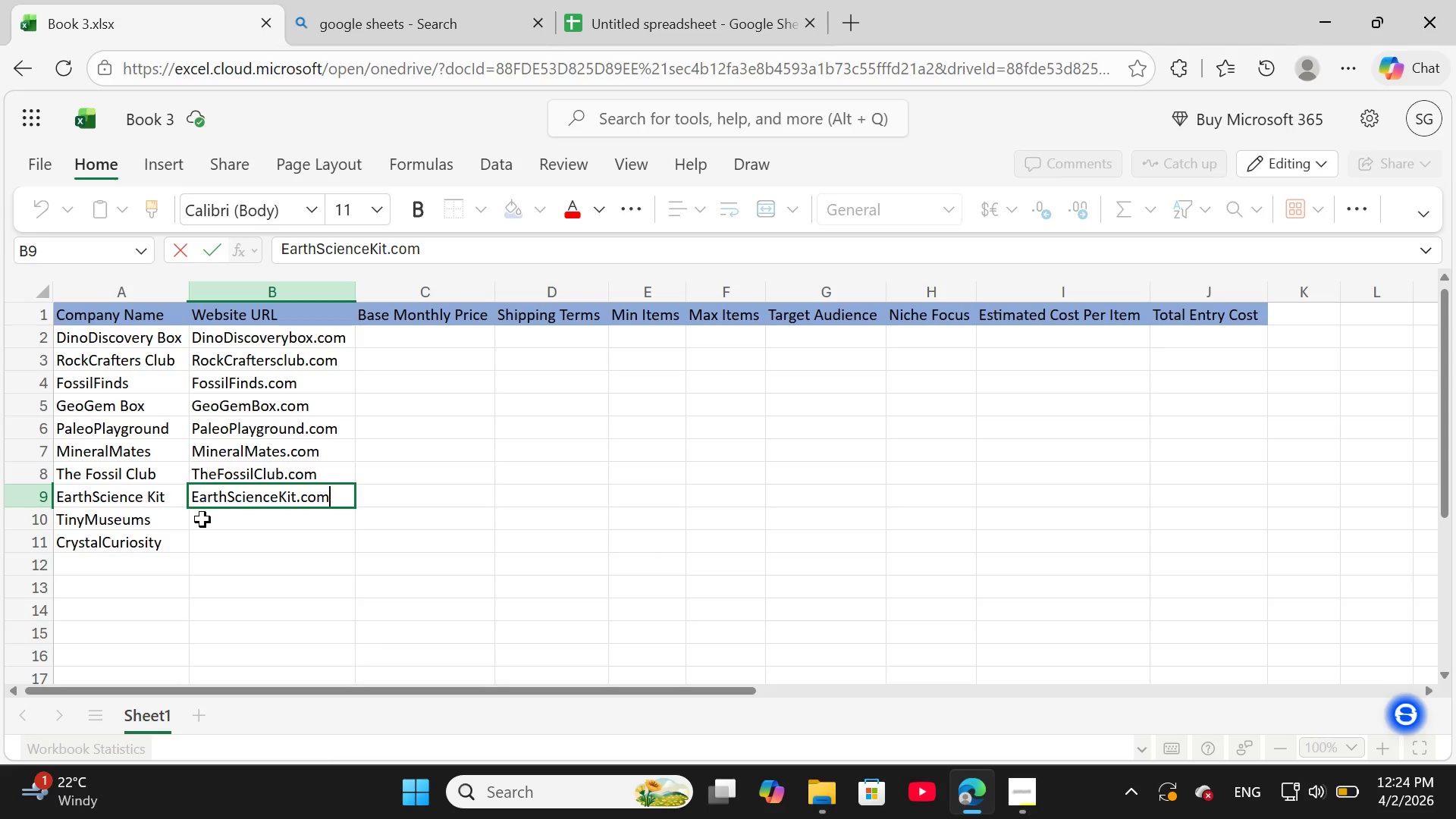 
left_click([202, 519])
 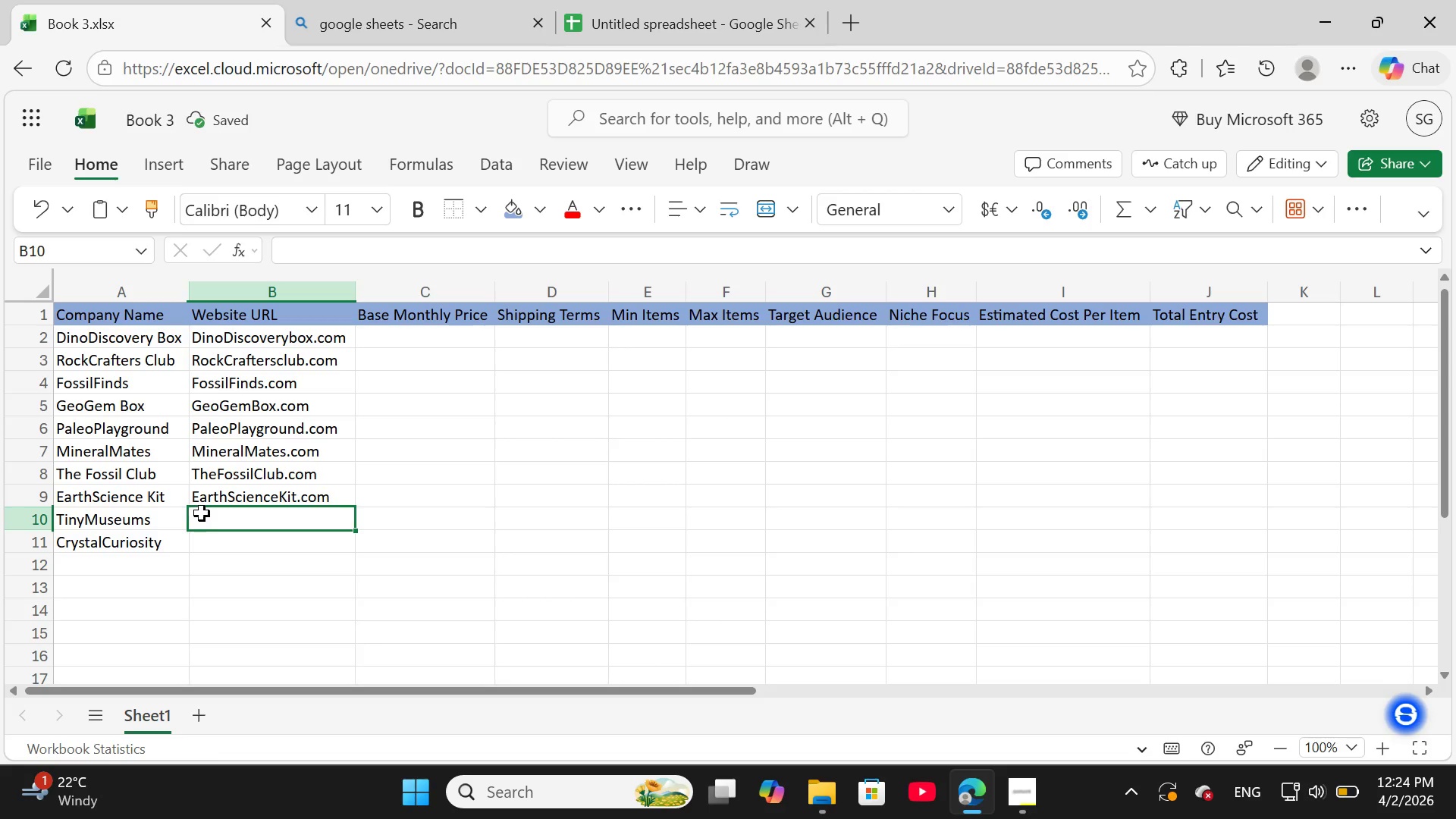 
left_click([140, 522])
 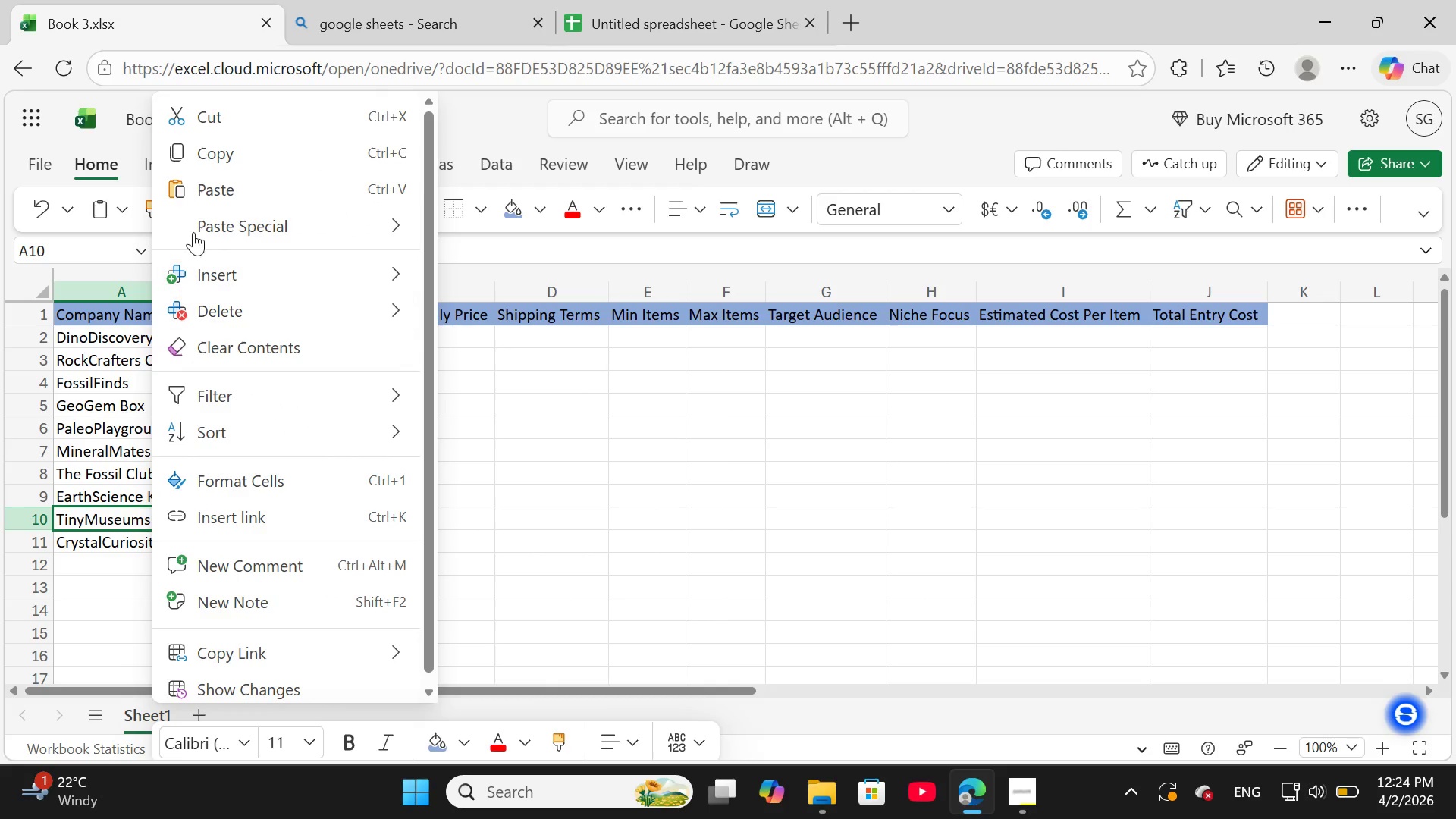 
left_click([225, 159])
 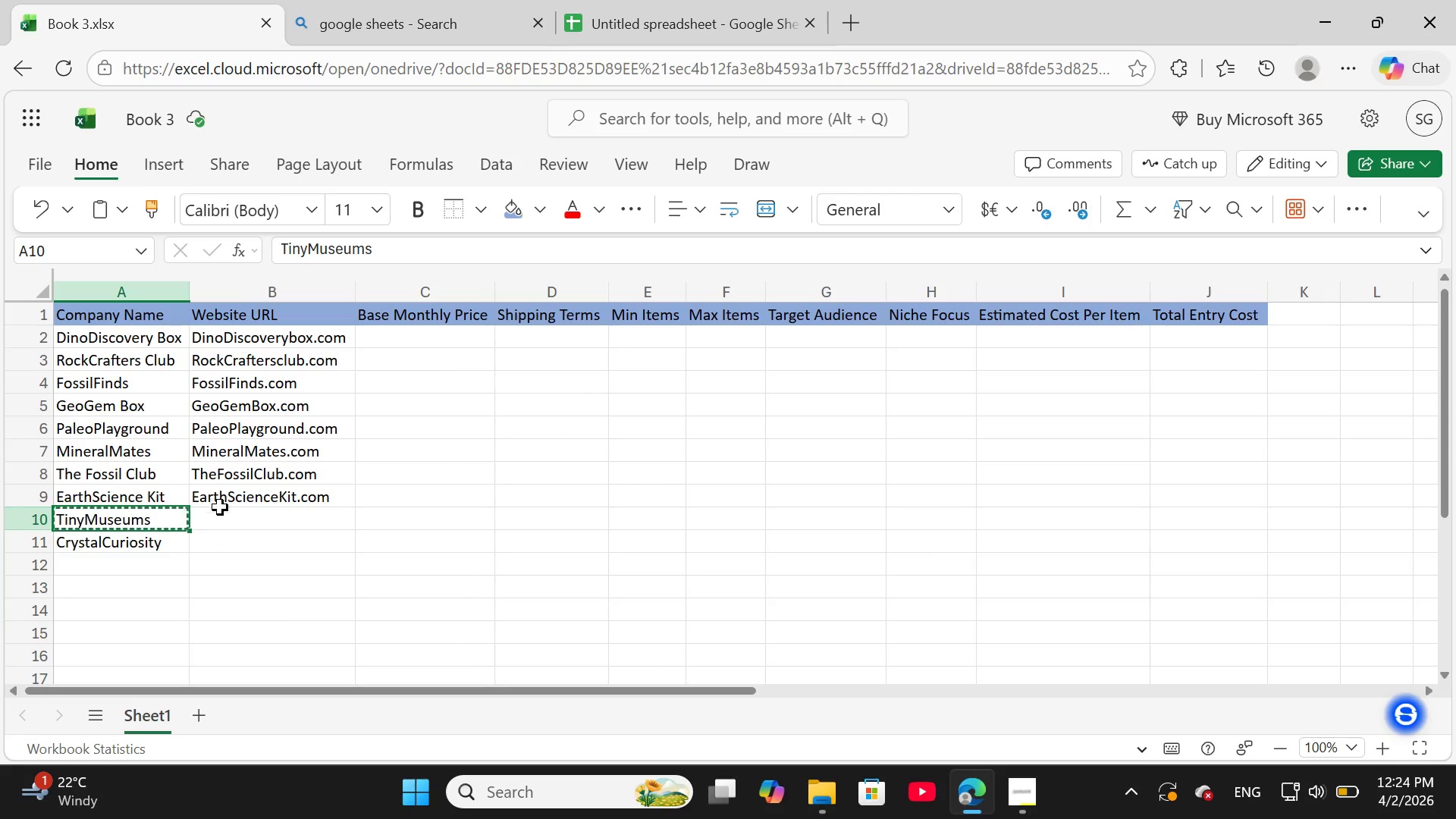 
left_click([218, 523])
 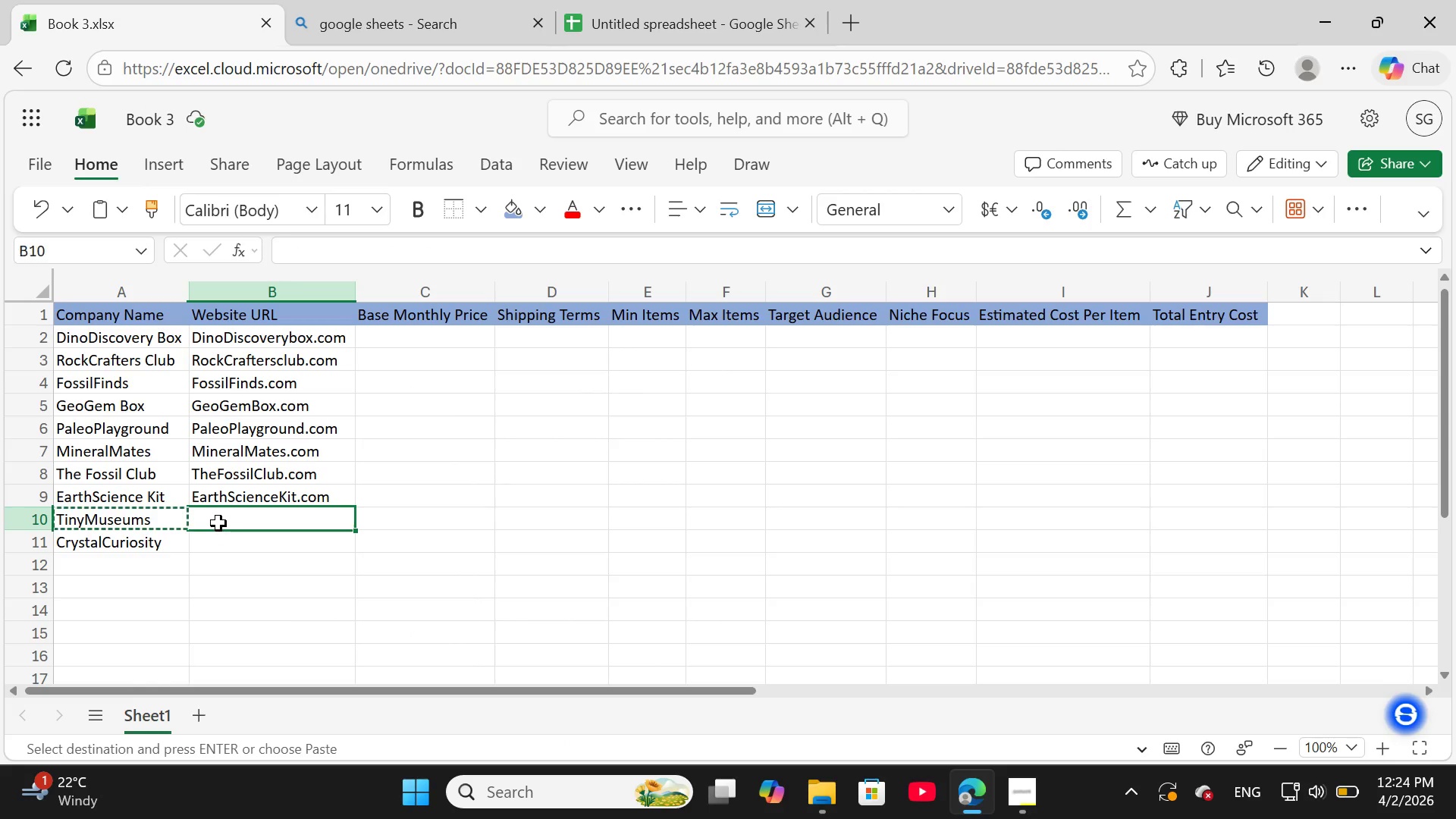 
right_click([218, 523])
 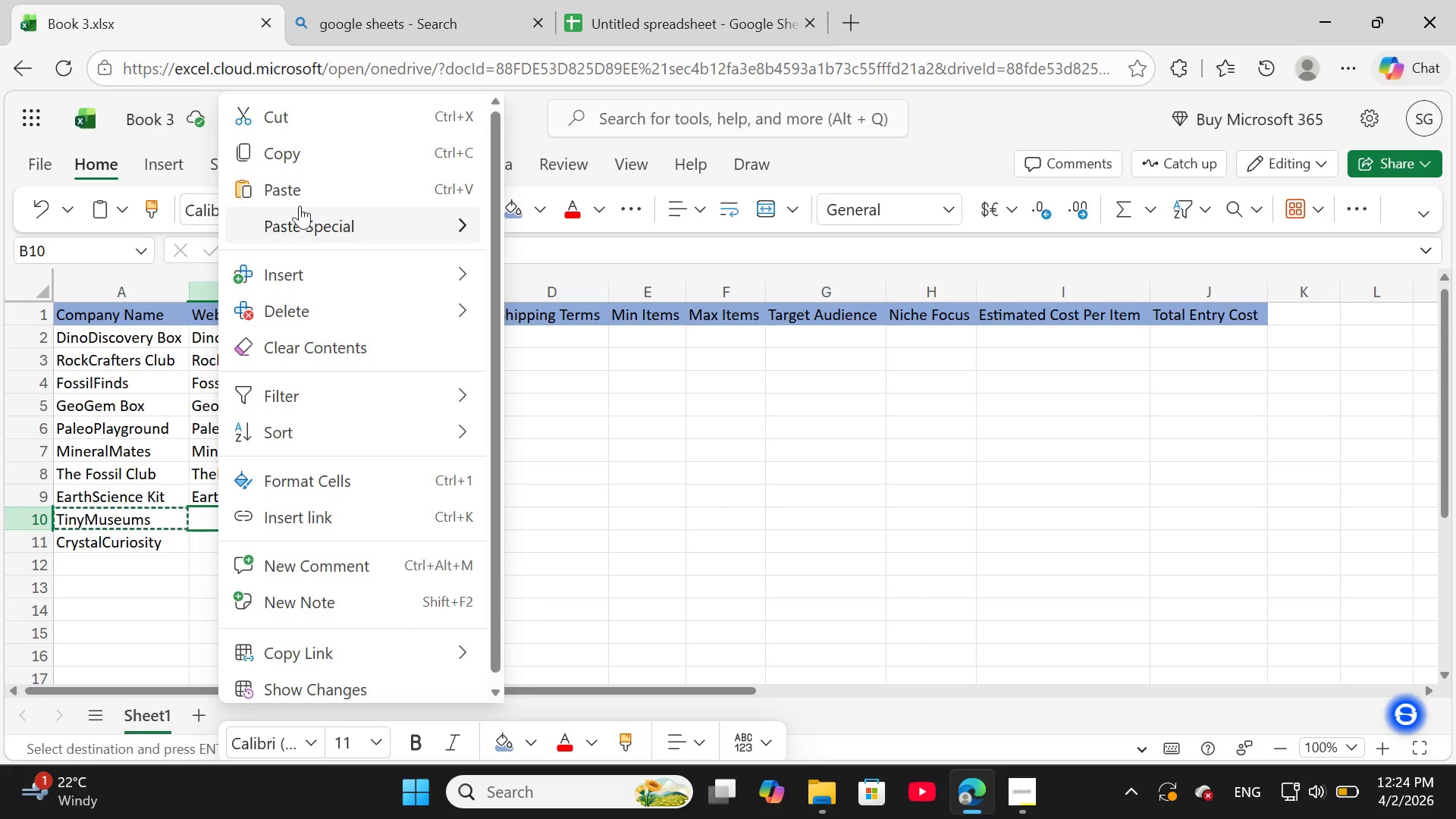 
left_click([300, 187])
 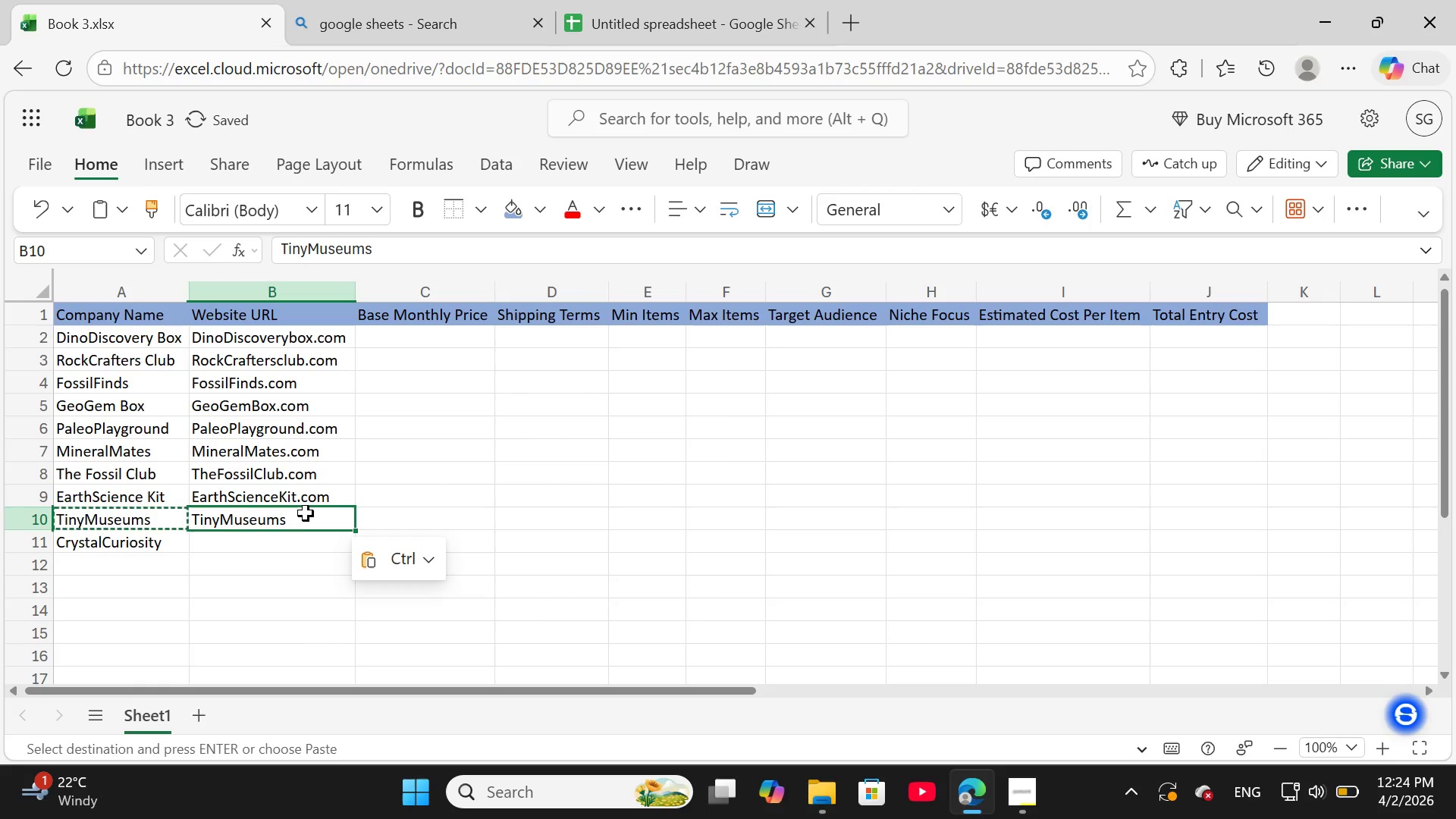 
left_click([303, 516])
 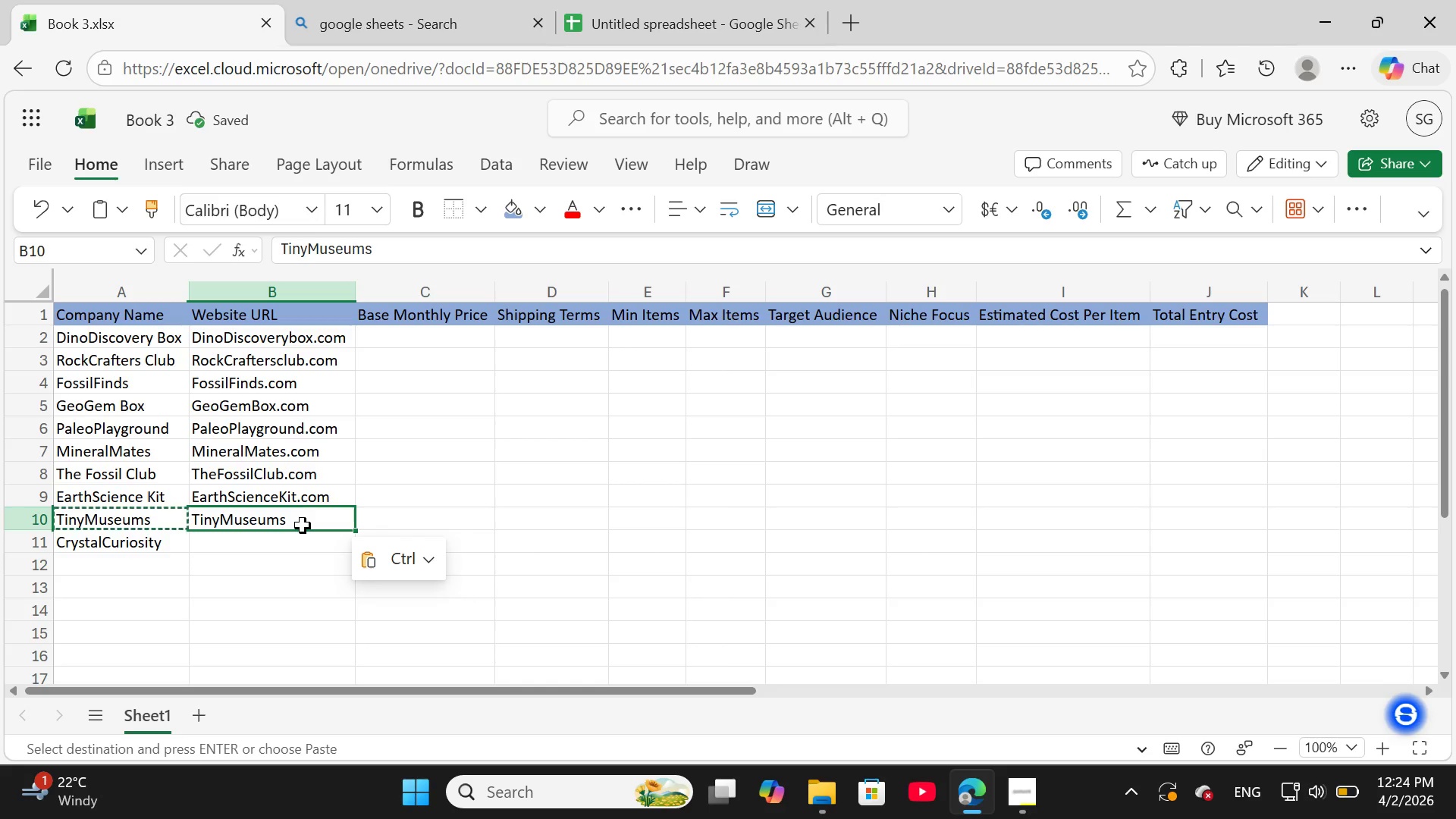 
double_click([303, 526])
 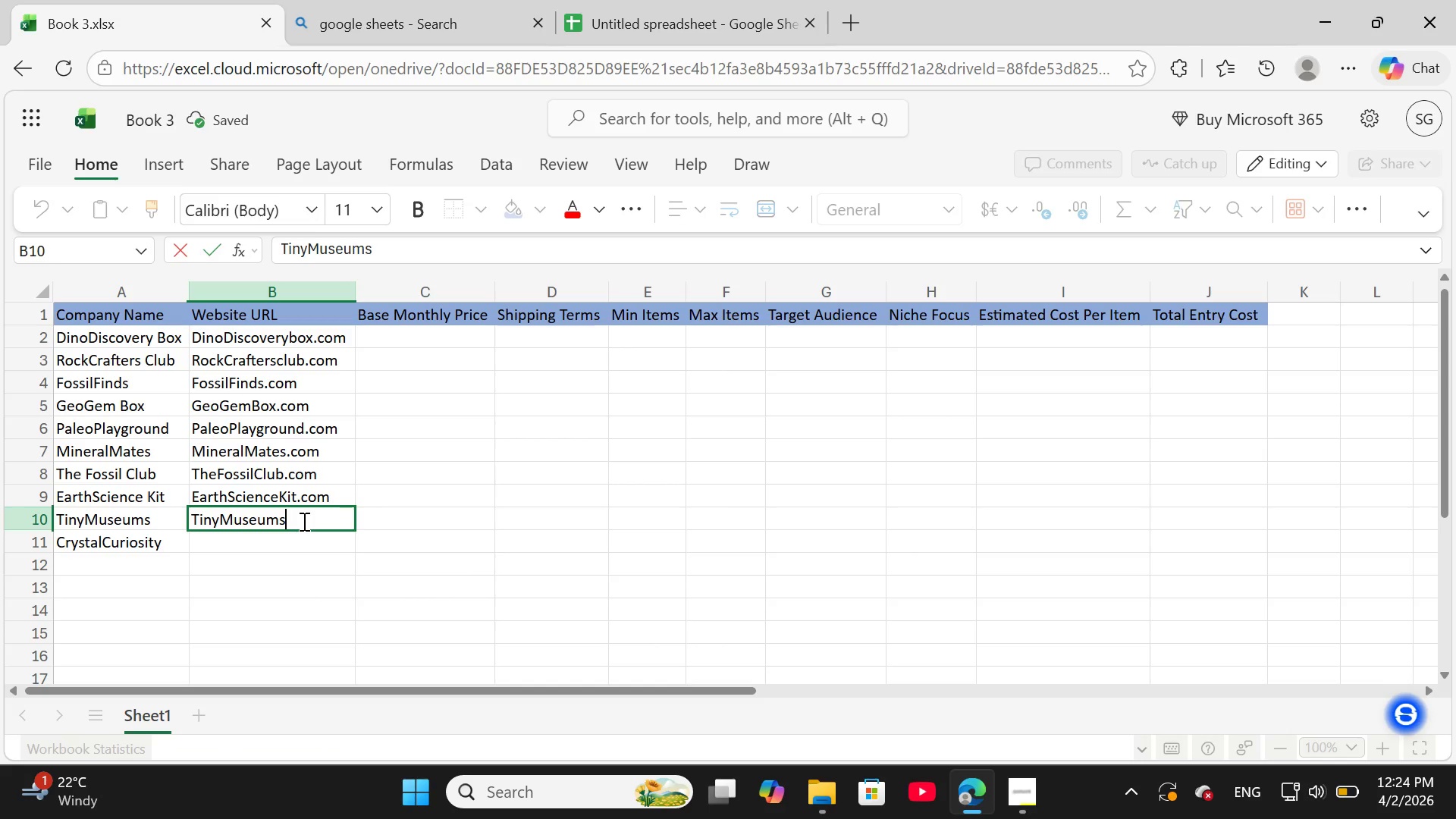 
type(.com)
 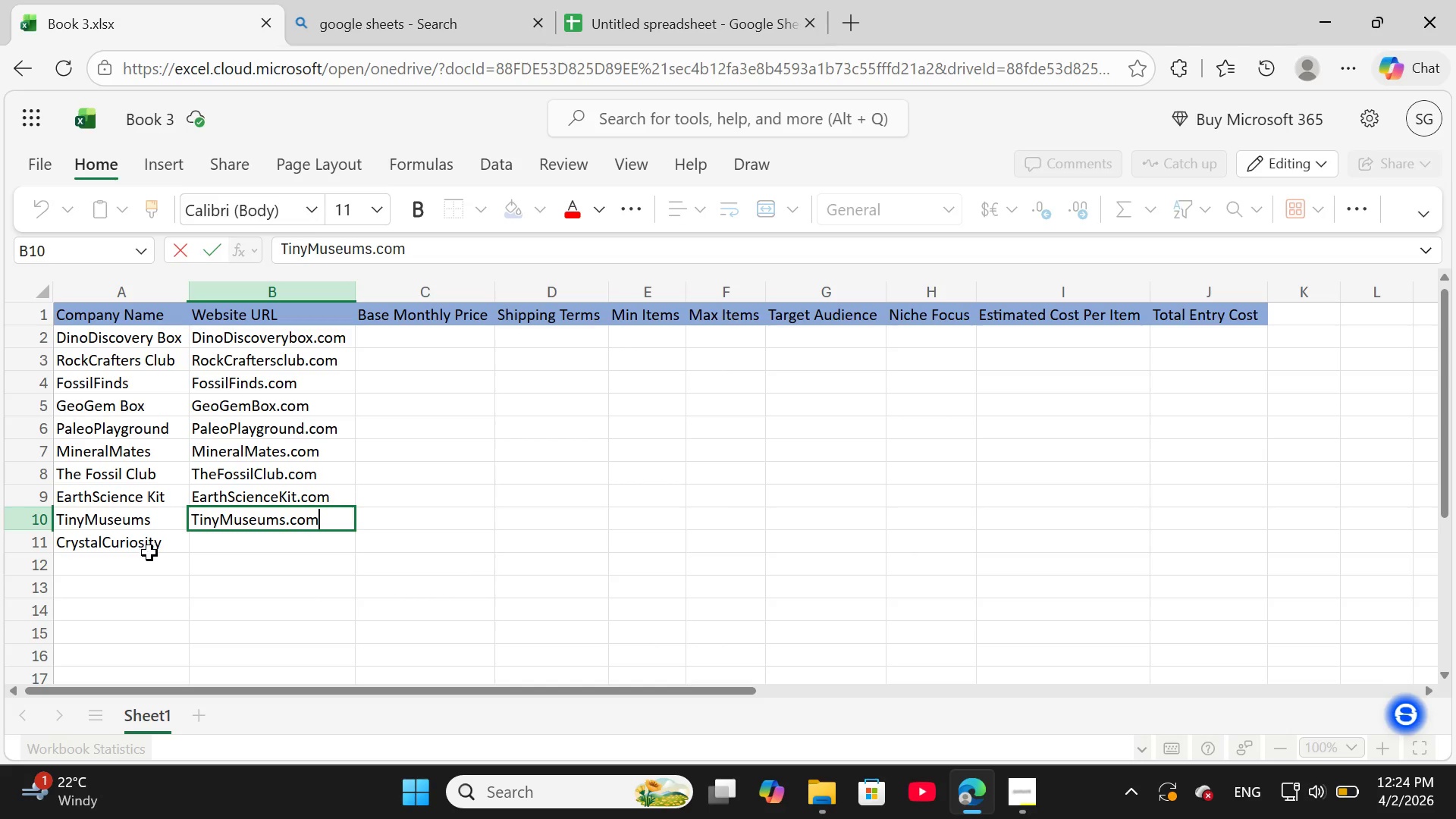 
left_click([142, 544])
 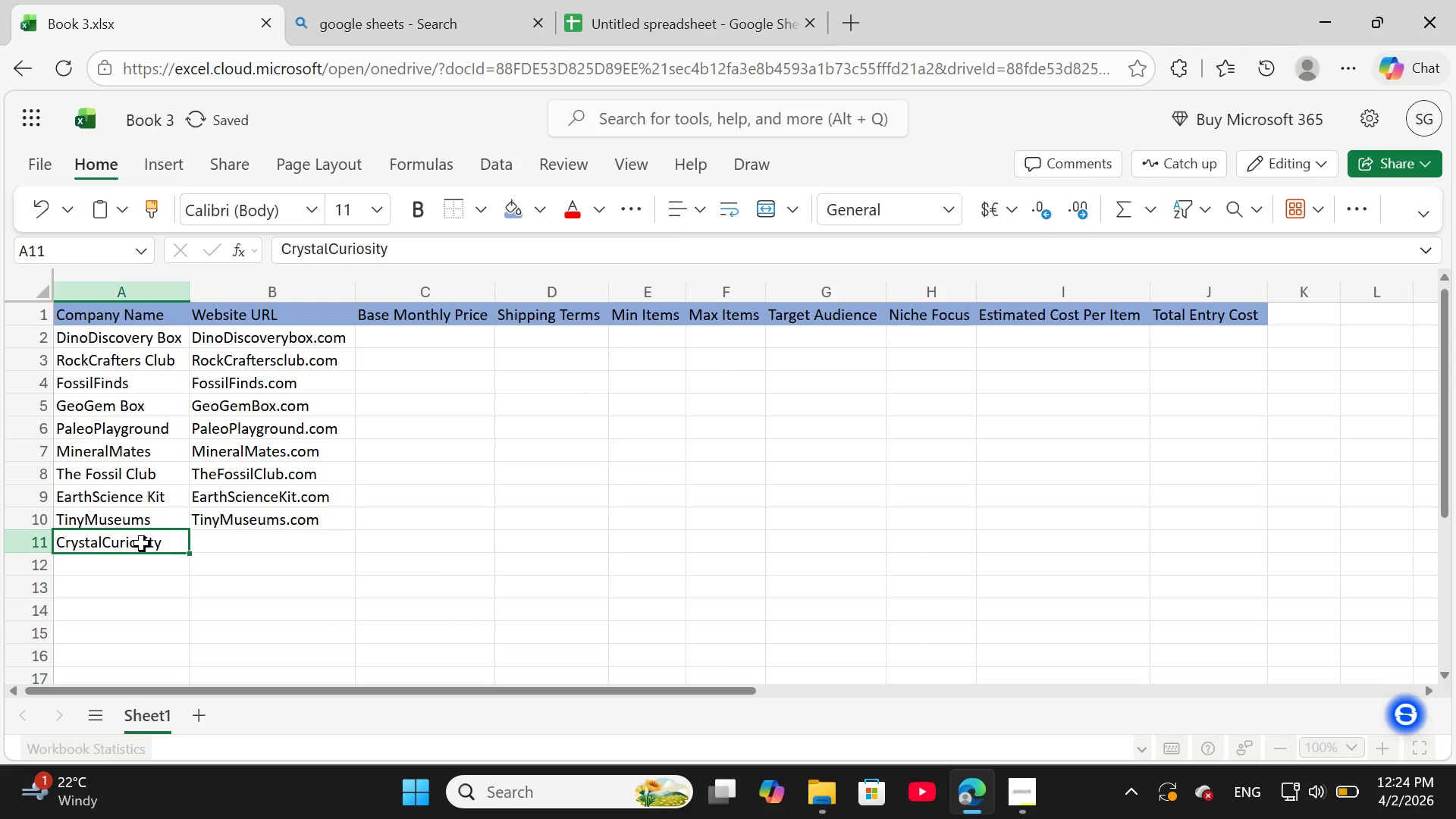 
right_click([142, 544])
 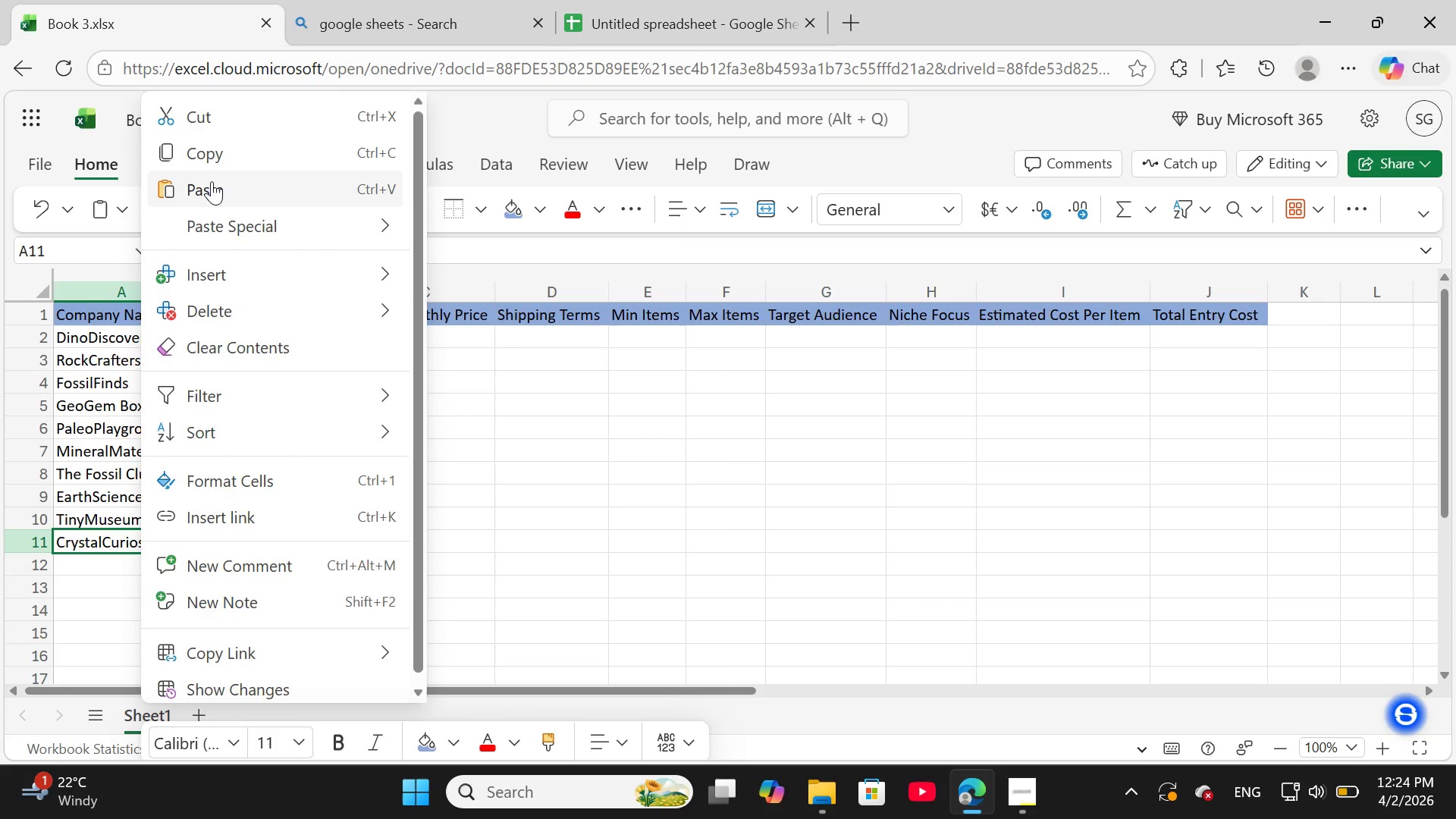 
left_click_drag(start_coordinate=[217, 163], to_coordinate=[218, 158])
 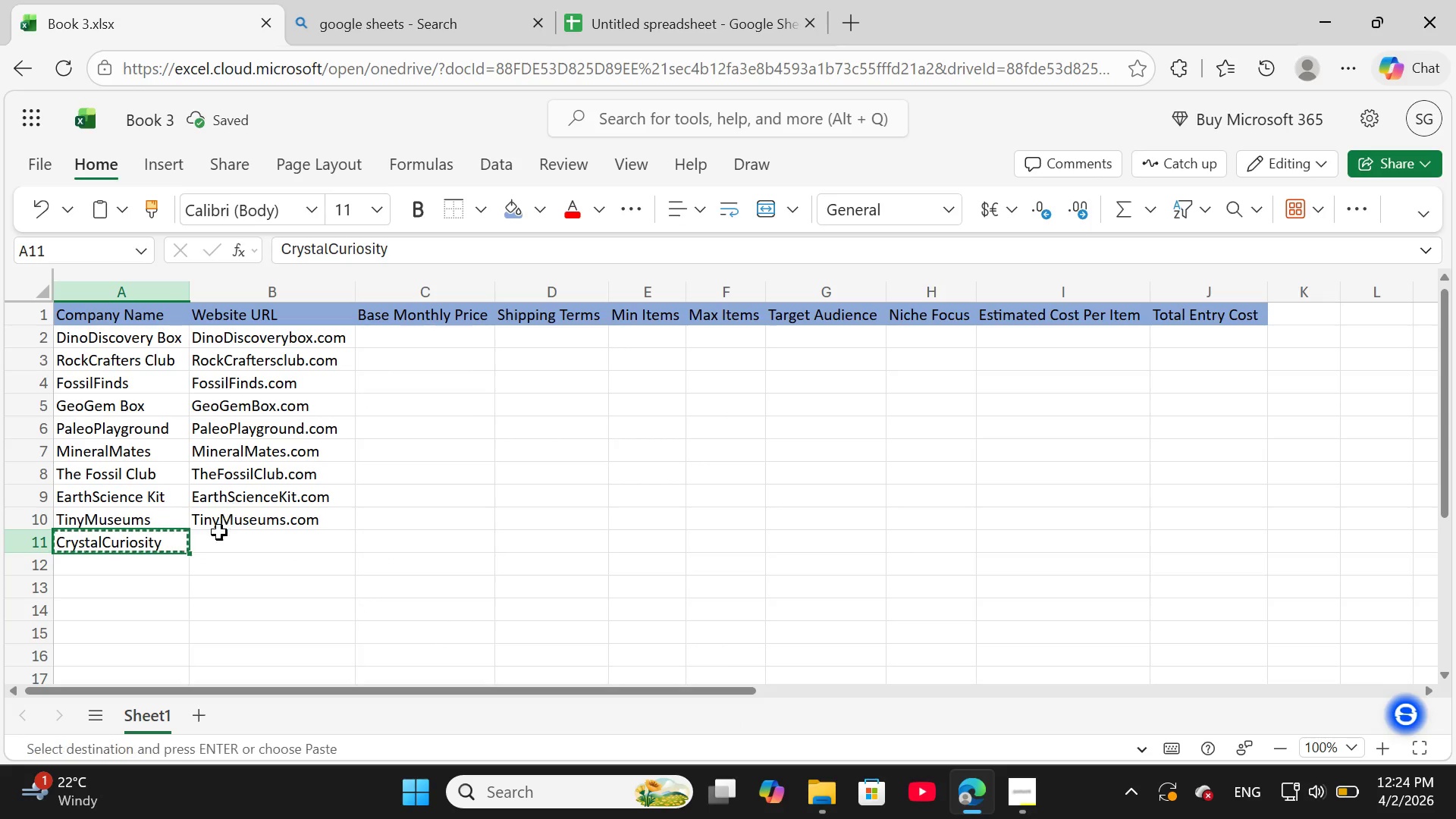 
left_click([215, 544])
 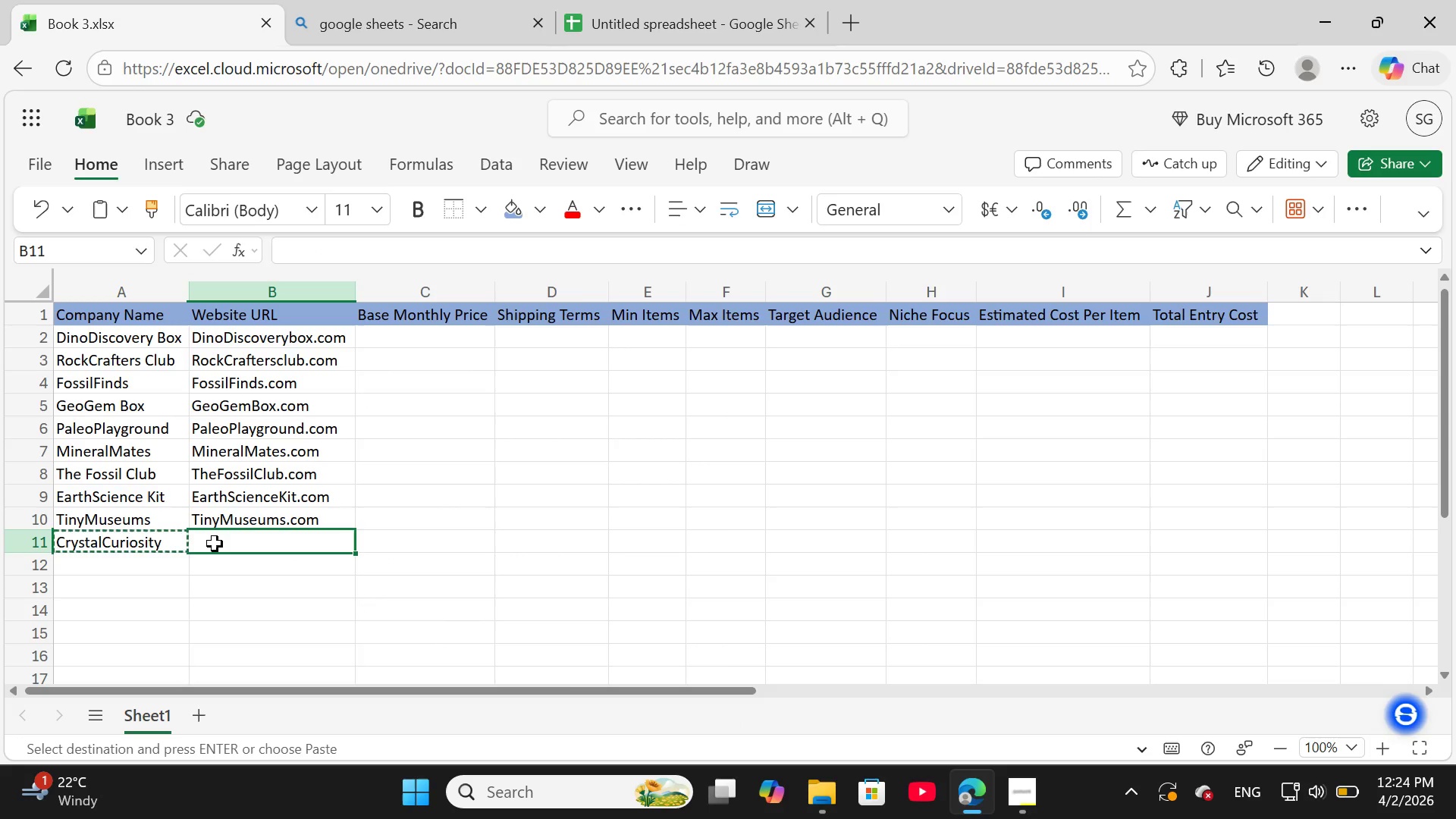 
right_click([215, 544])
 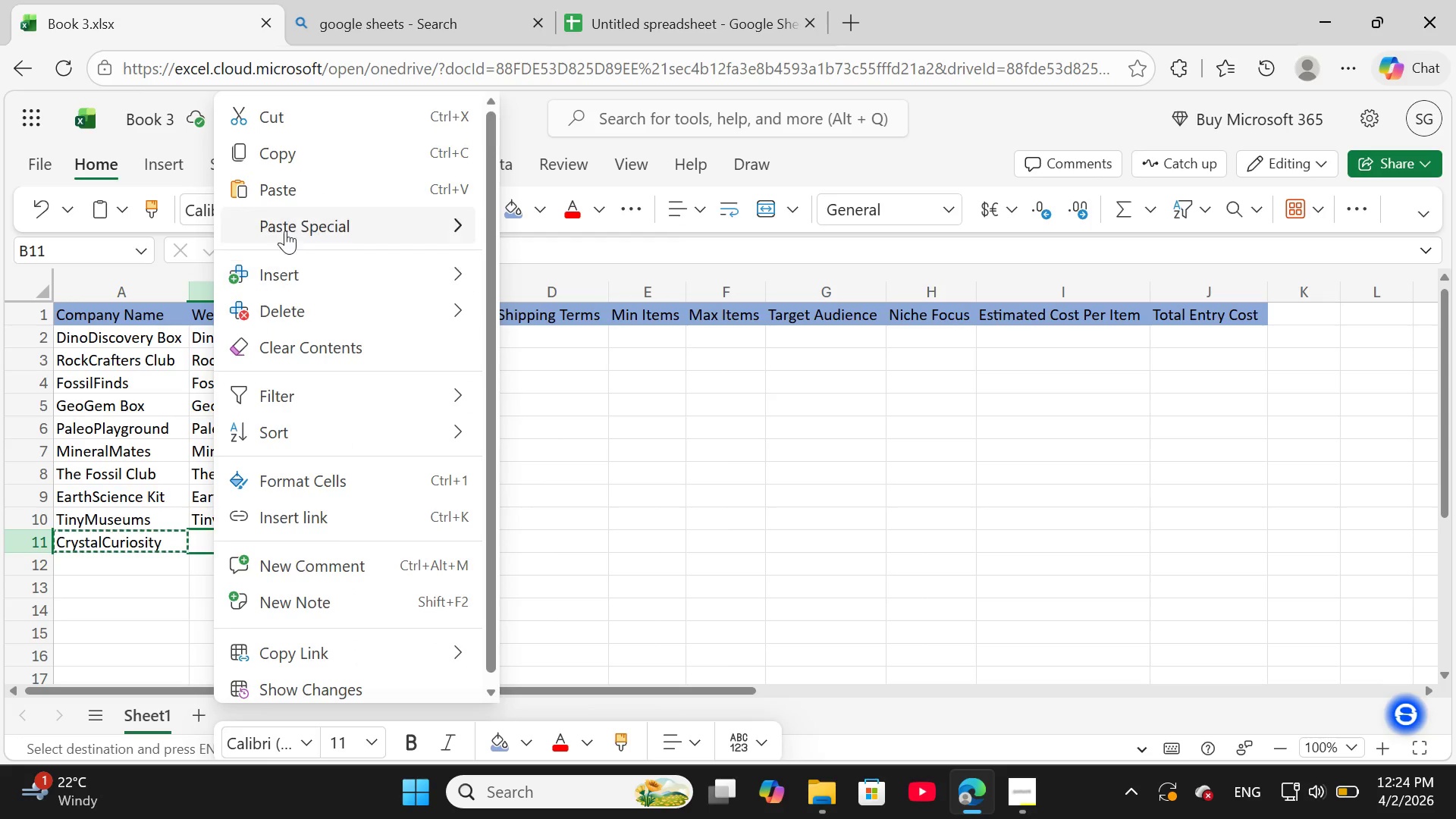 
left_click([287, 194])
 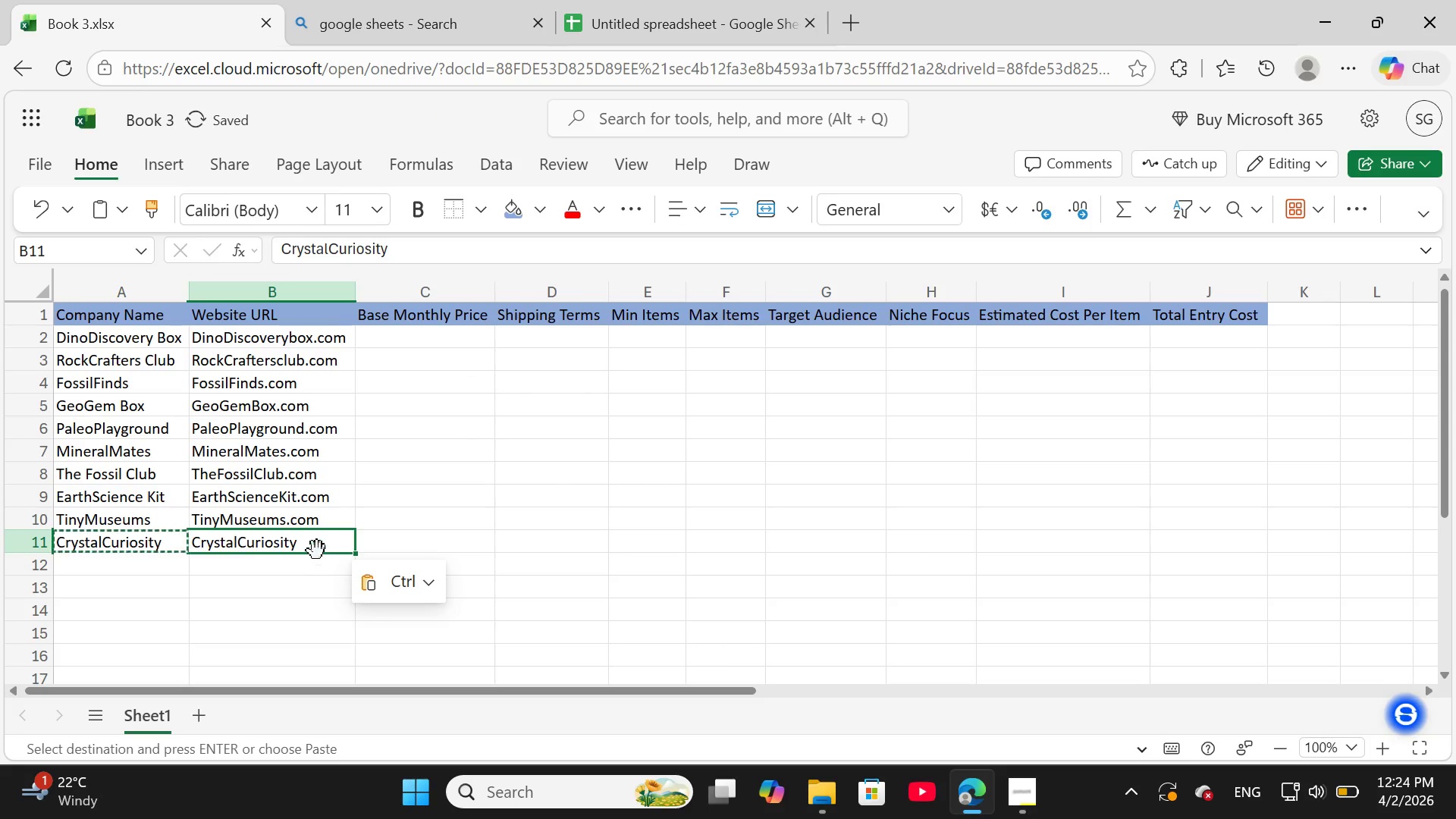 
double_click([317, 551])
 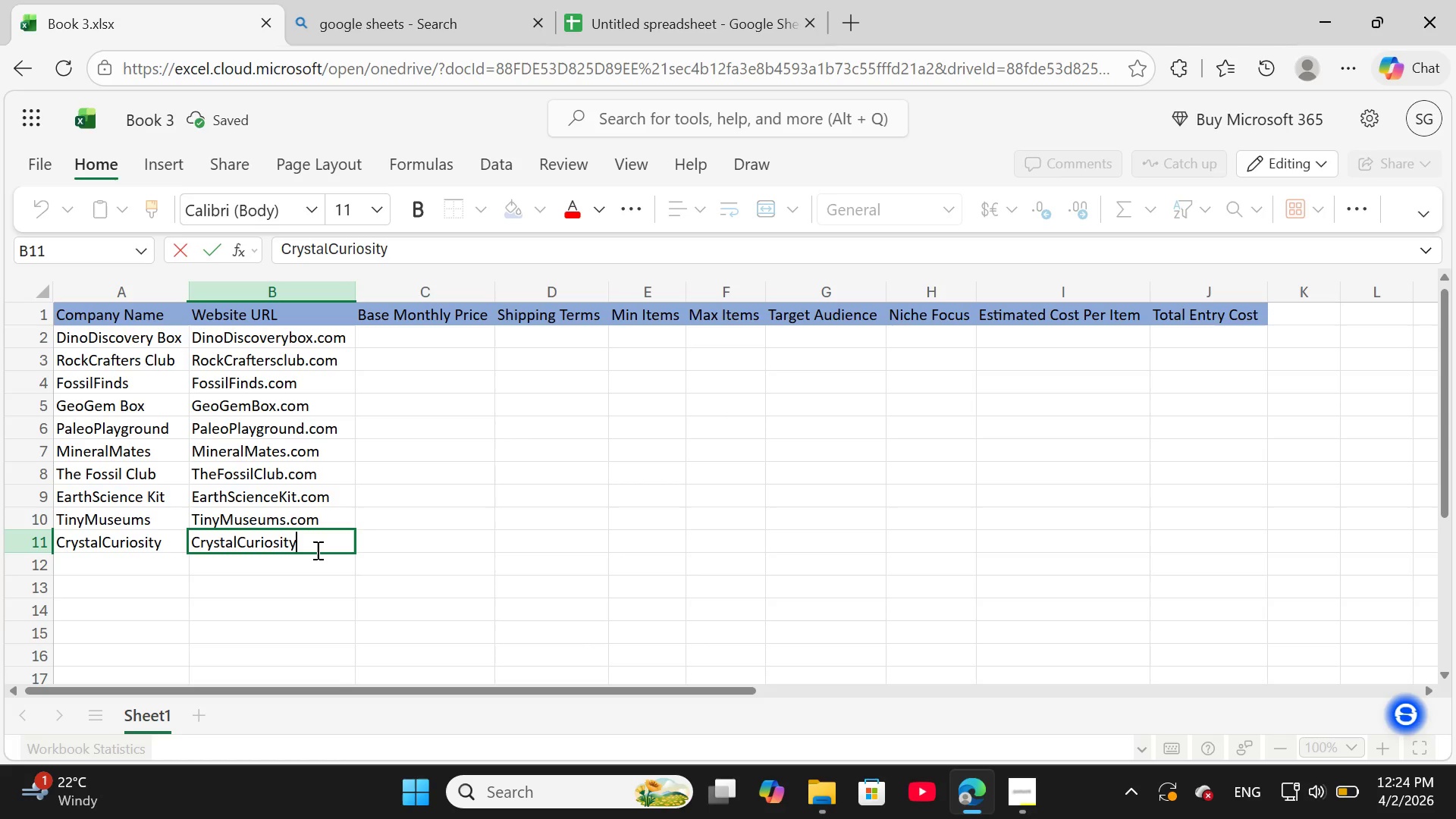 
type(.com)
 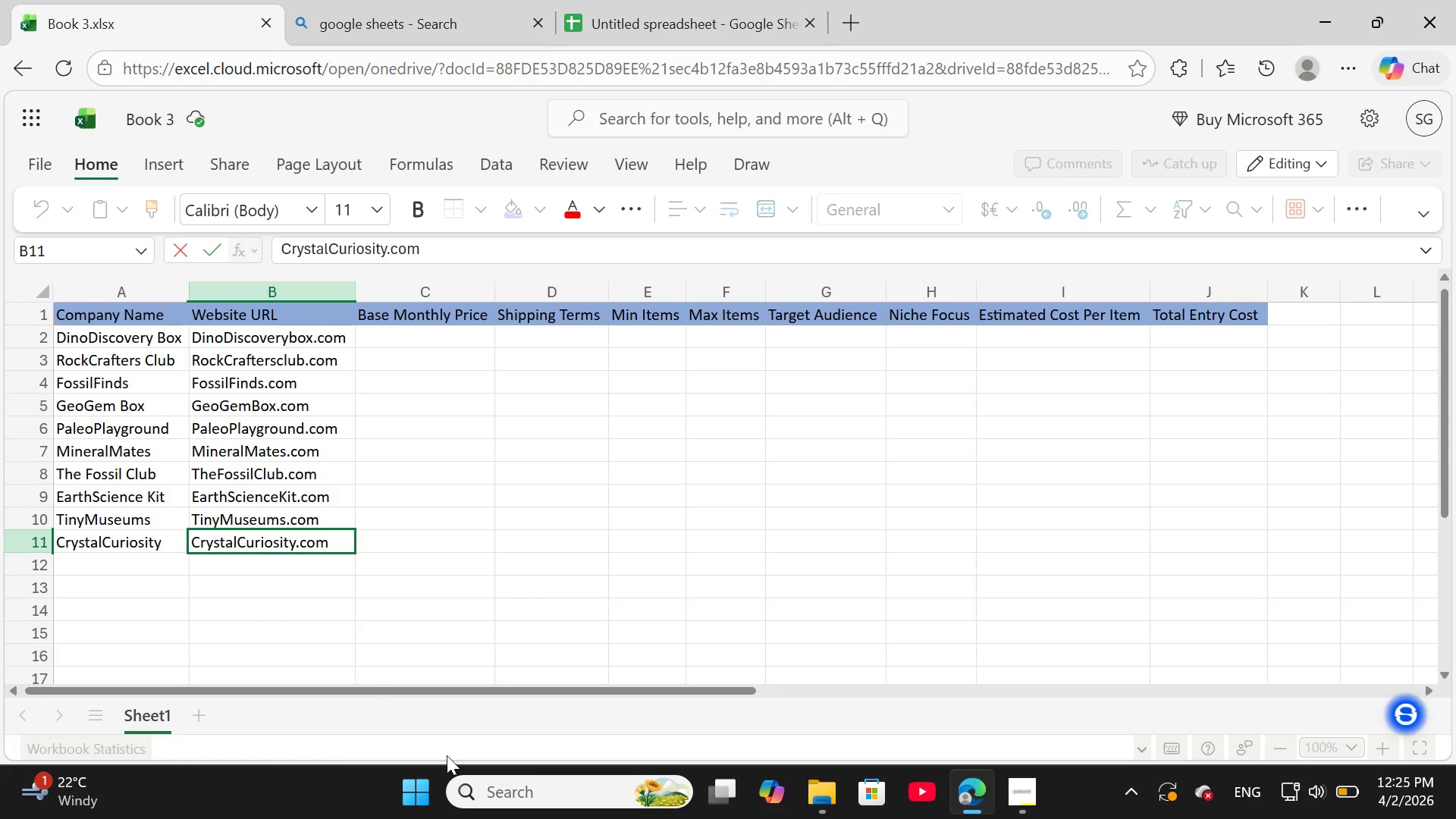 
wait(6.55)
 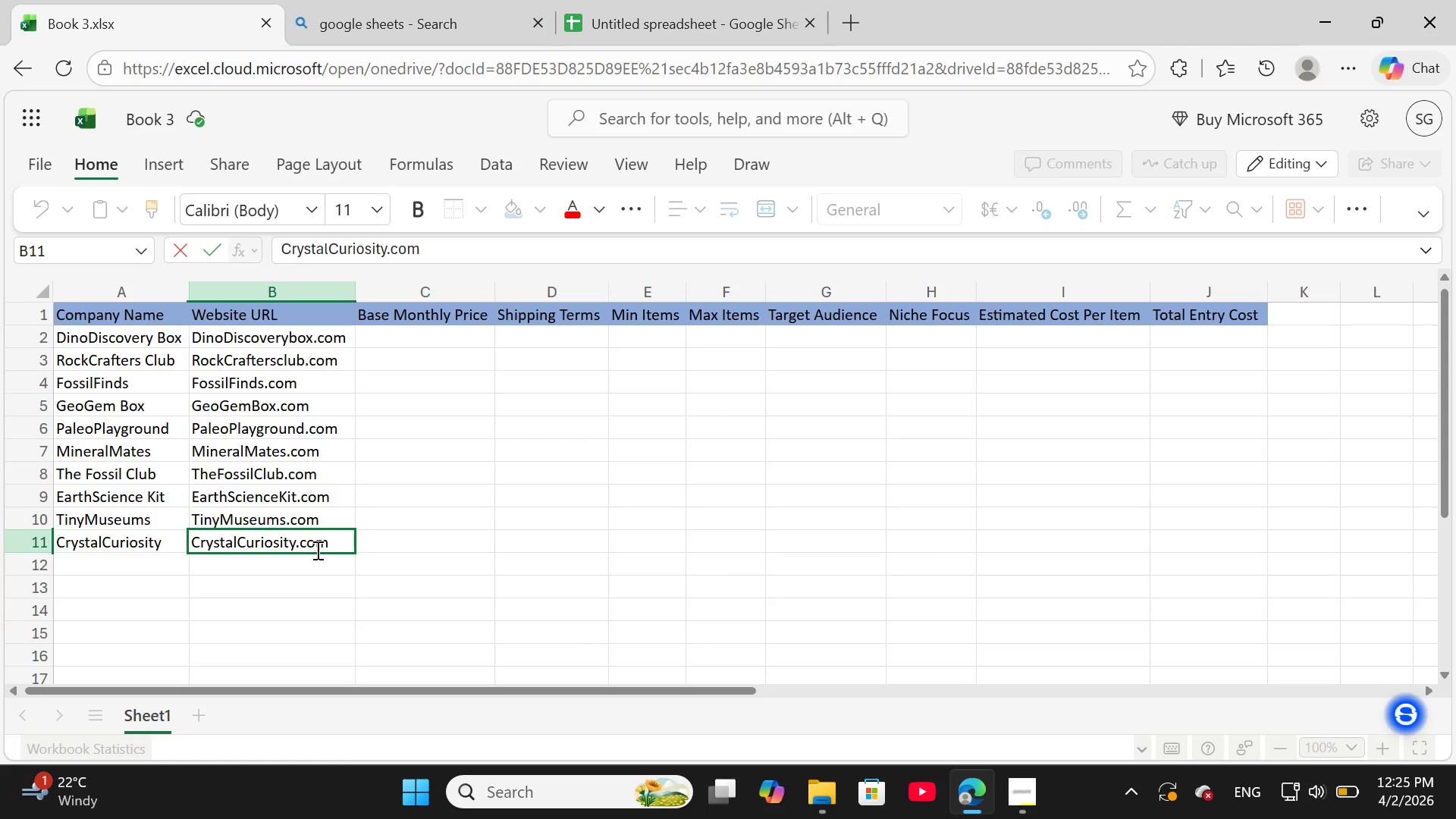 
left_click([1028, 708])